 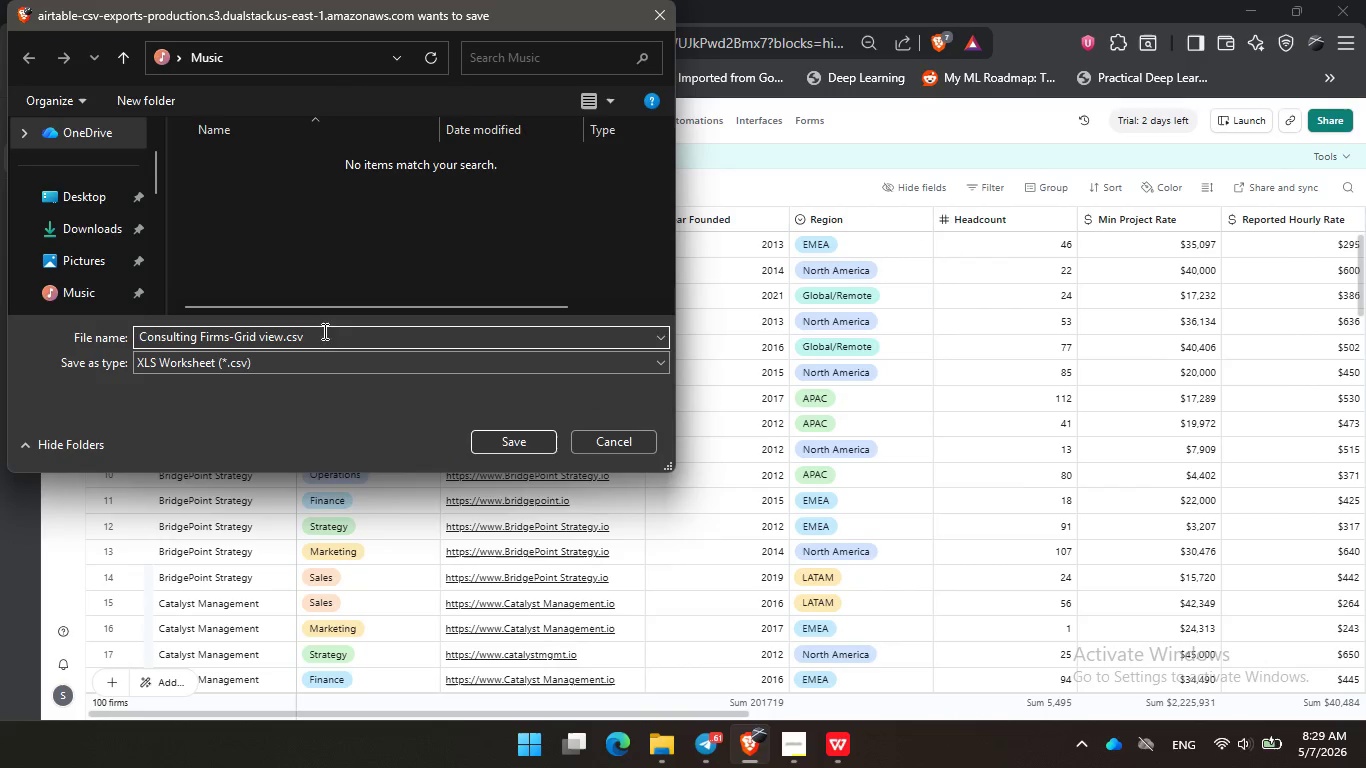 
left_click([321, 338])
 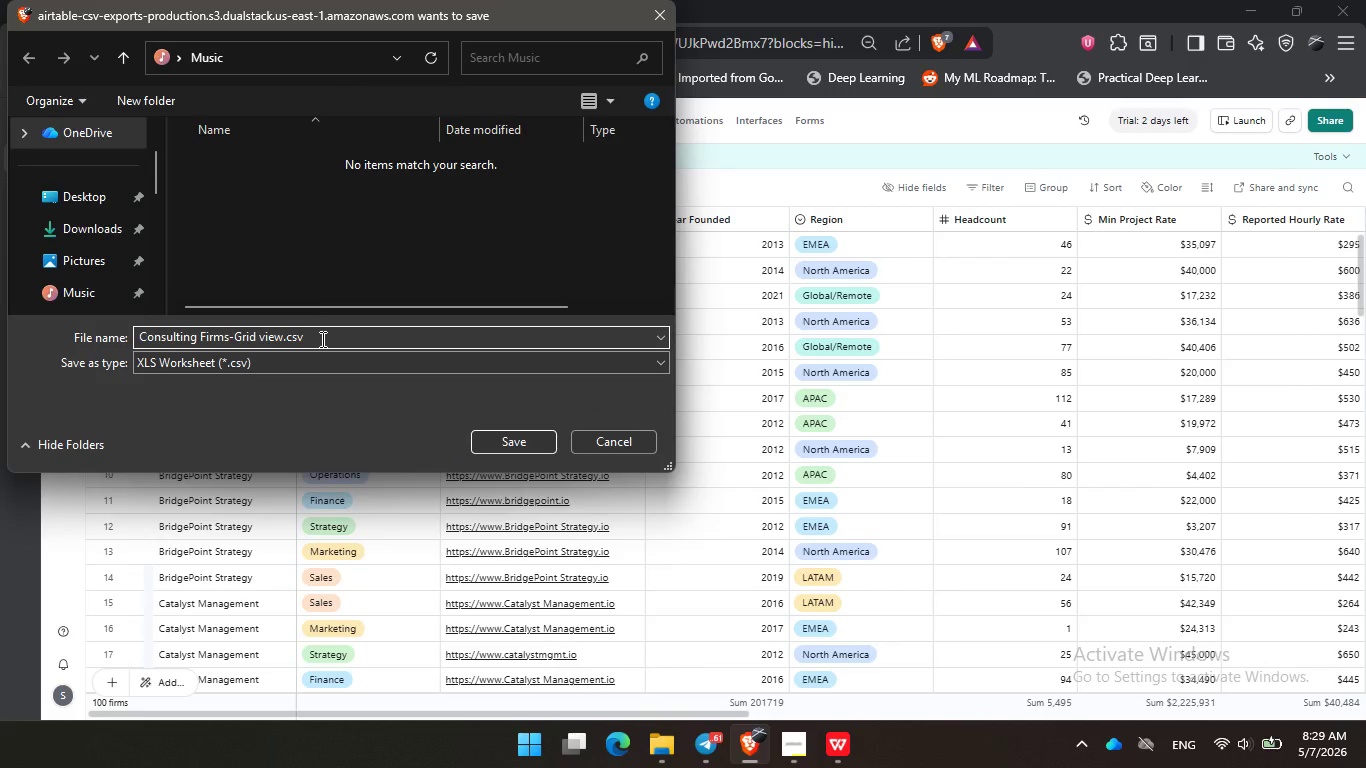 
key(Backspace)
key(Backspace)
key(Backspace)
type(xlsx)
 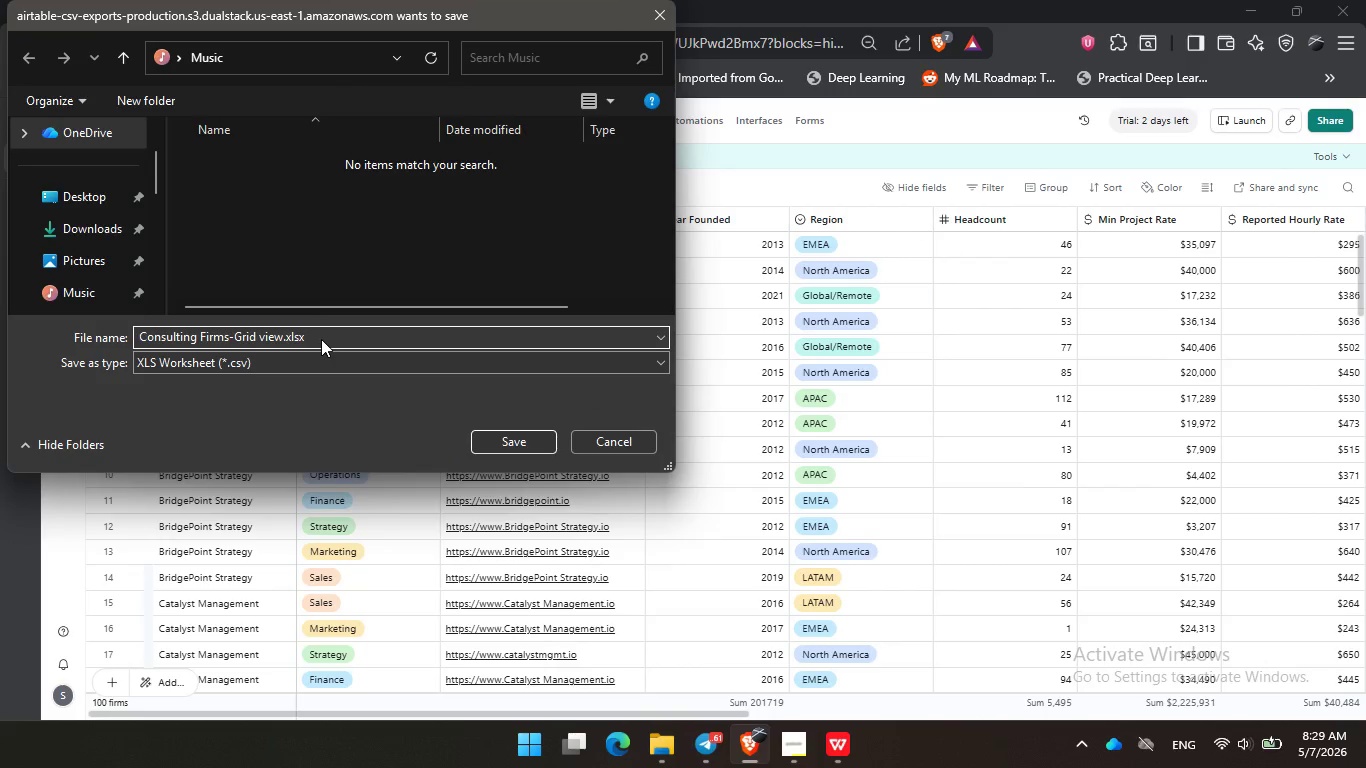 
key(Enter)
 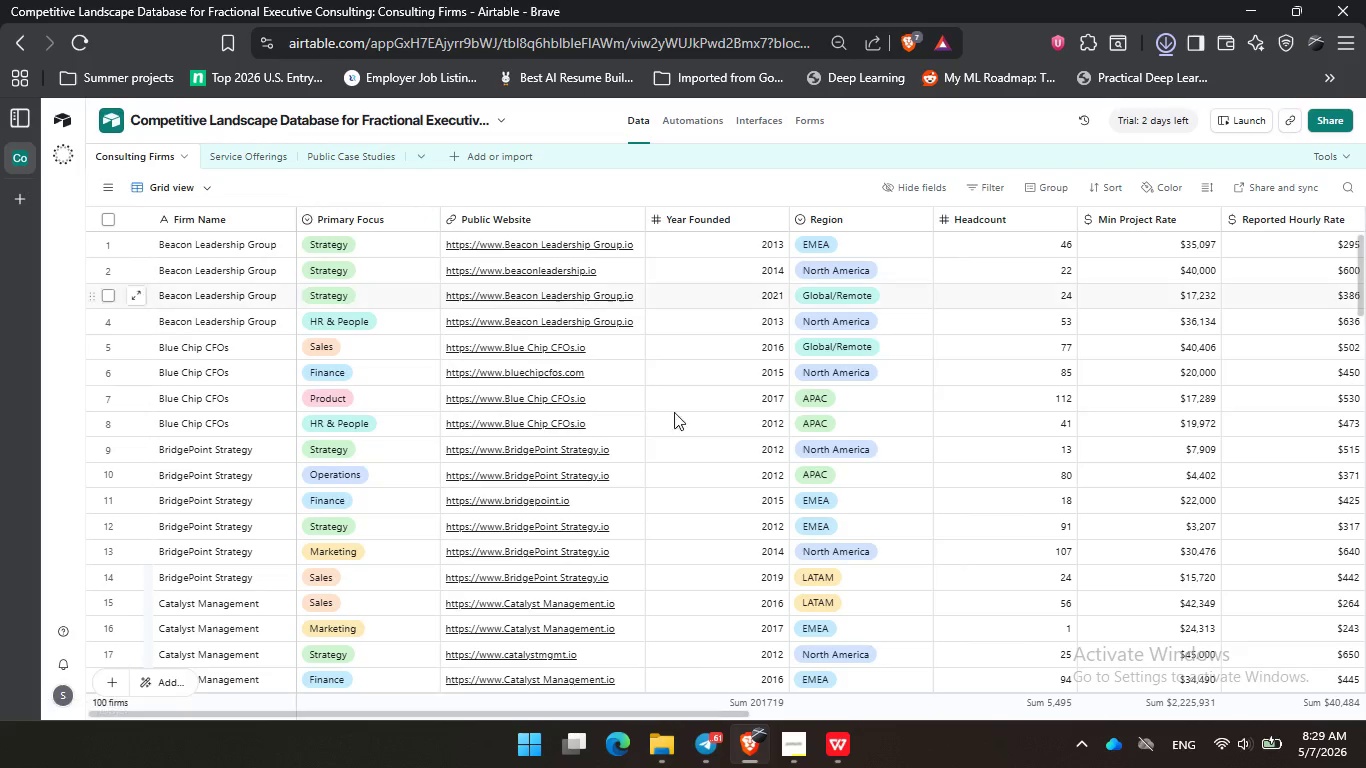 
left_click([786, 756])